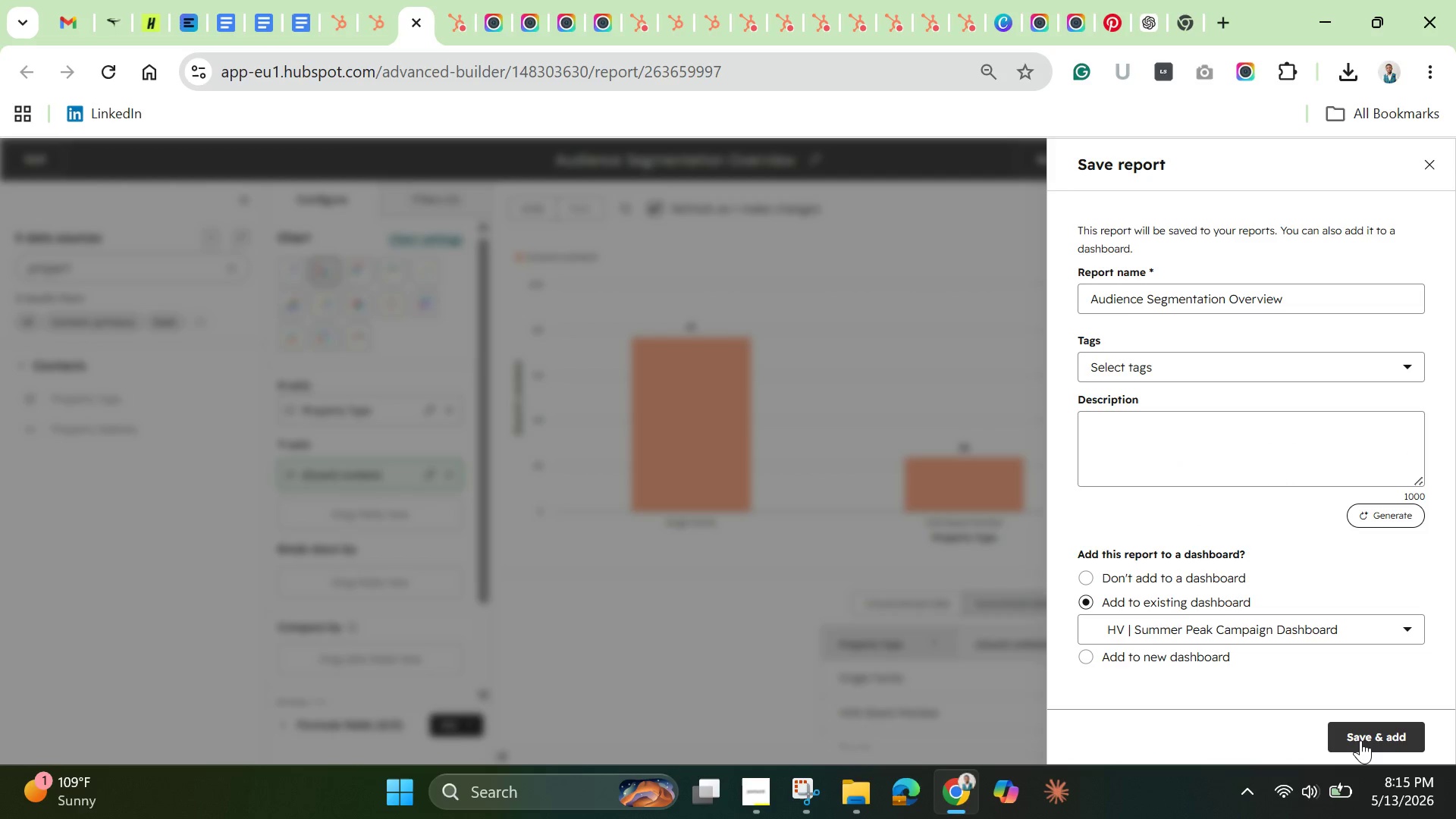 
left_click([1360, 740])
 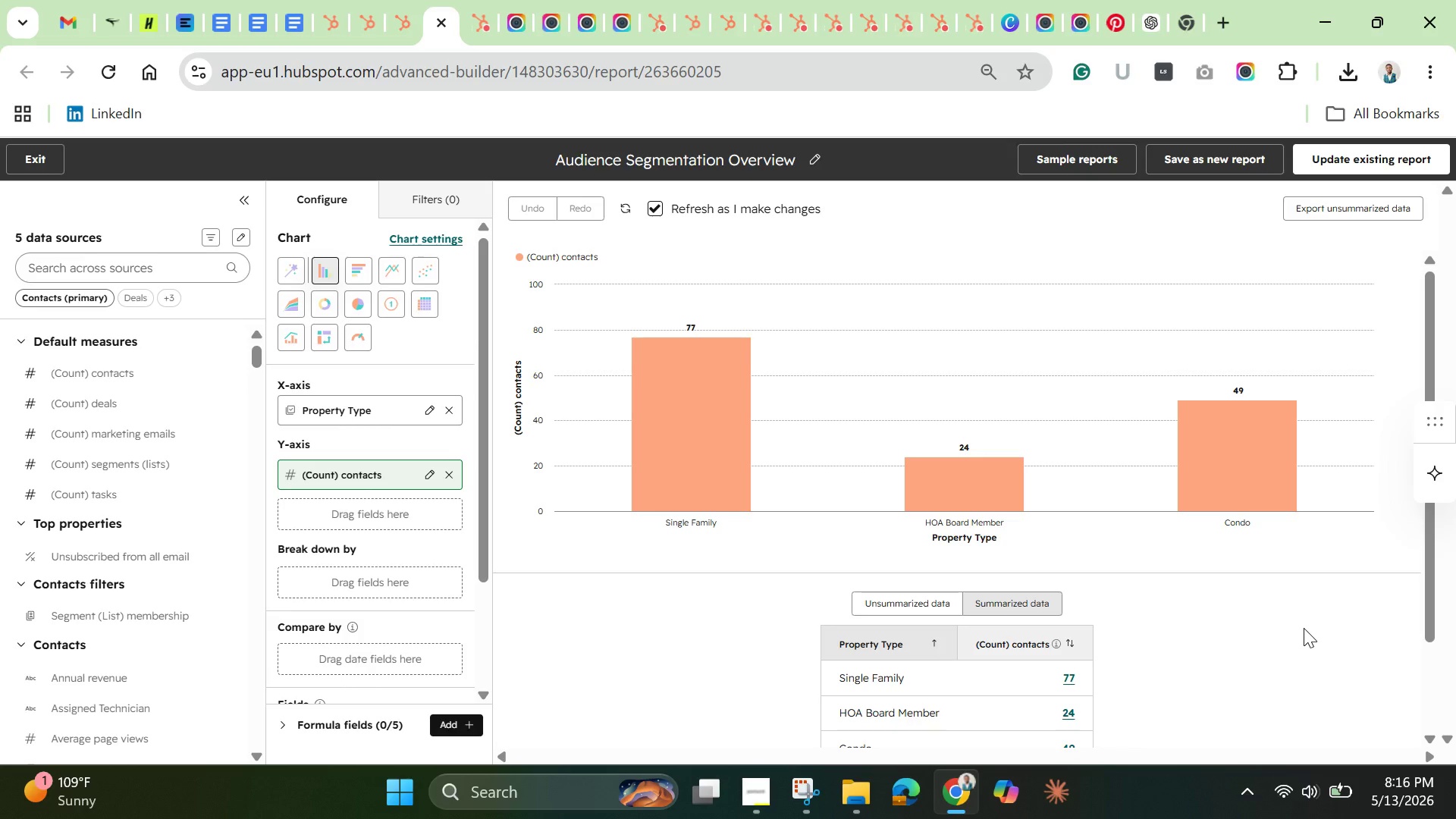 
wait(77.42)
 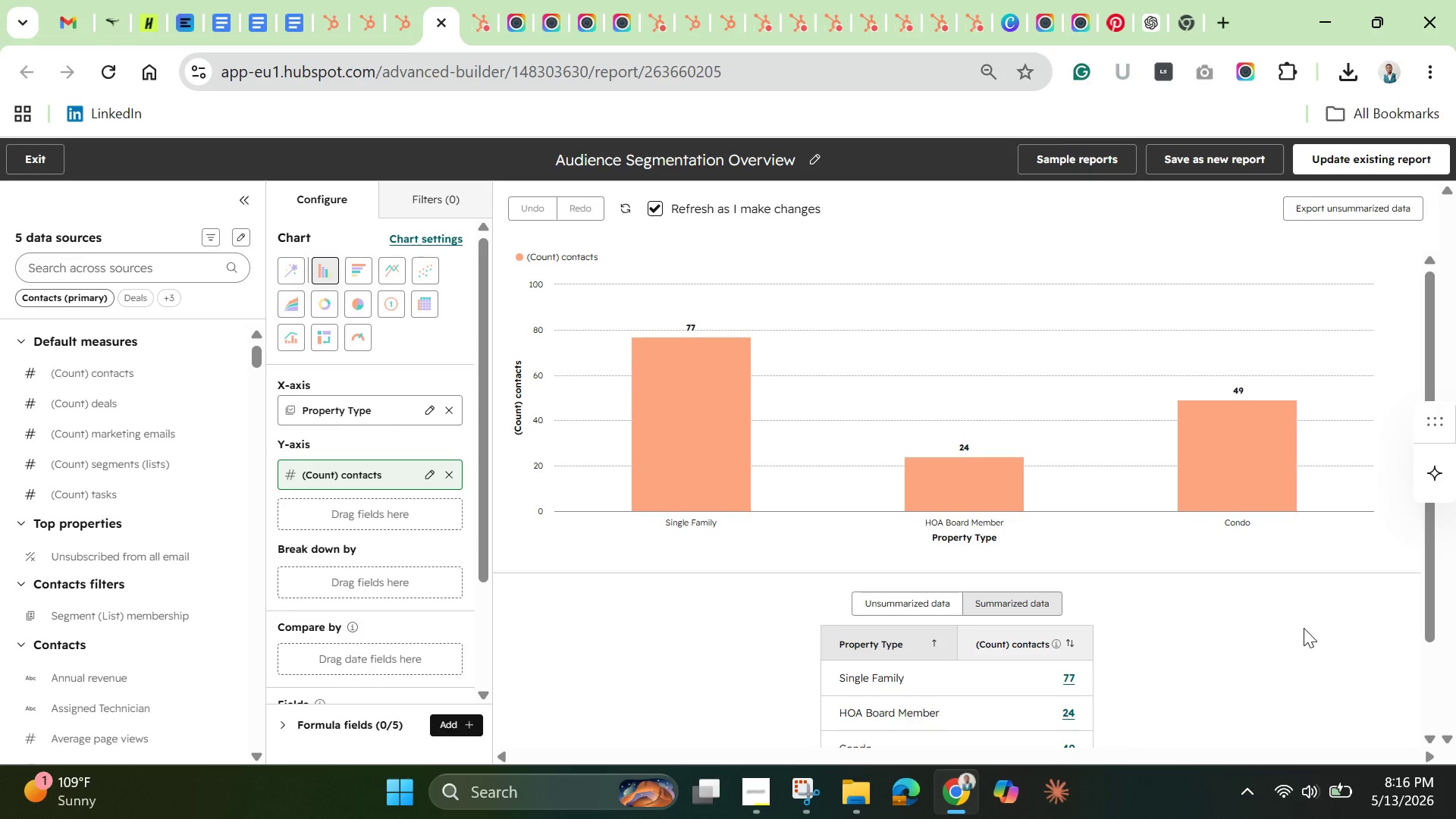 
left_click([46, 161])
 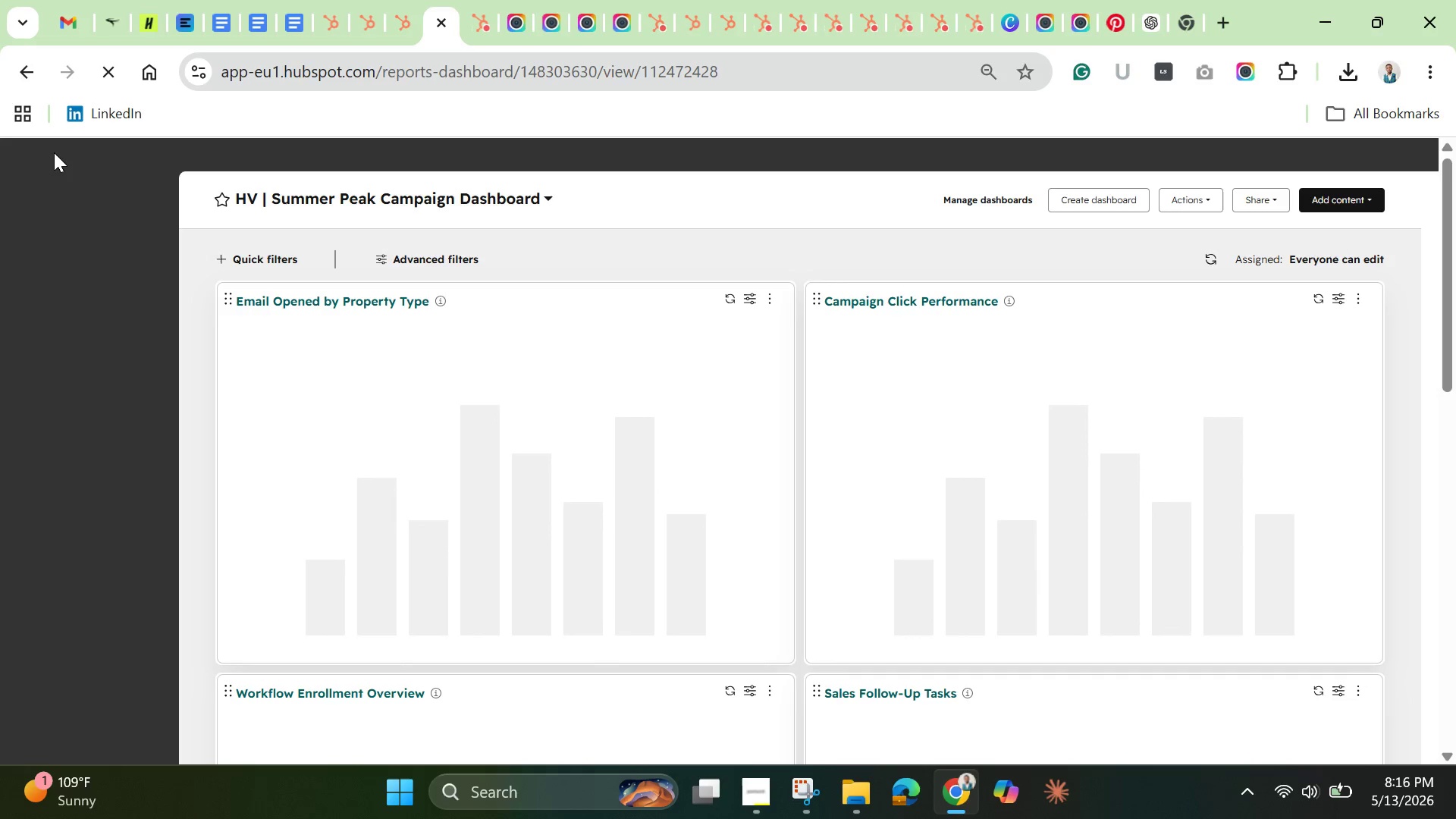 
wait(6.21)
 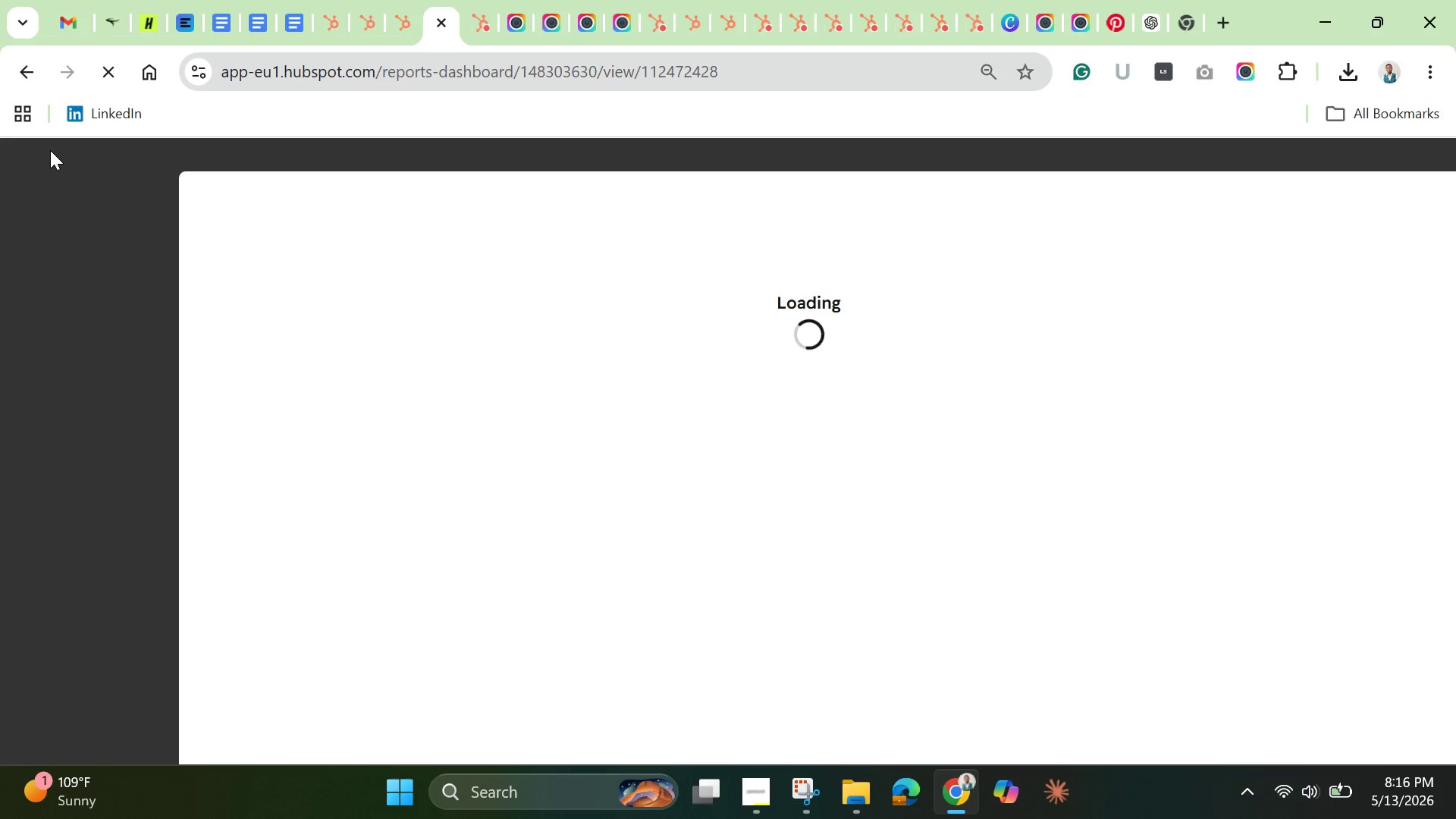 
mouse_move([167, 275])
 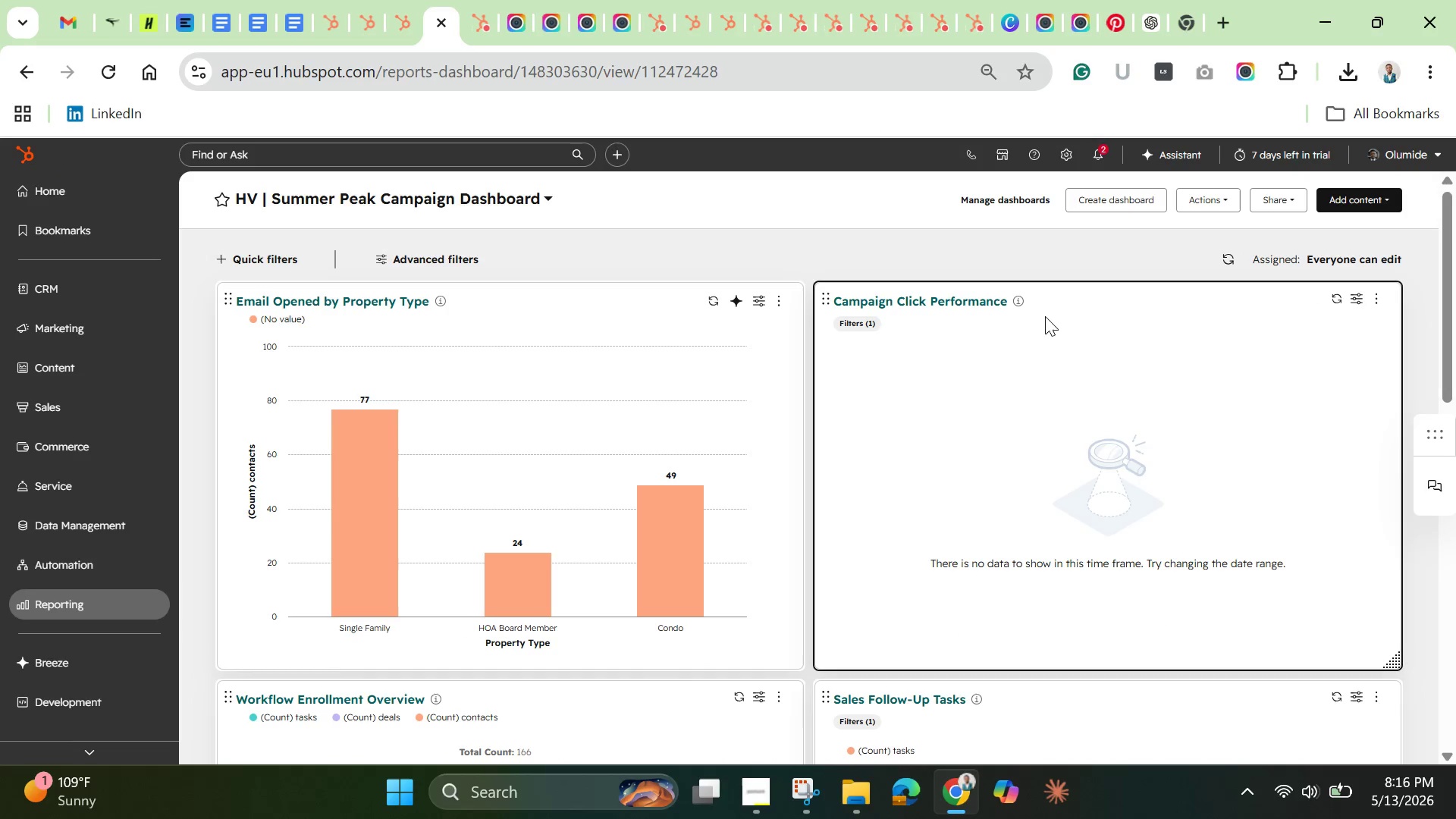 
wait(5.06)
 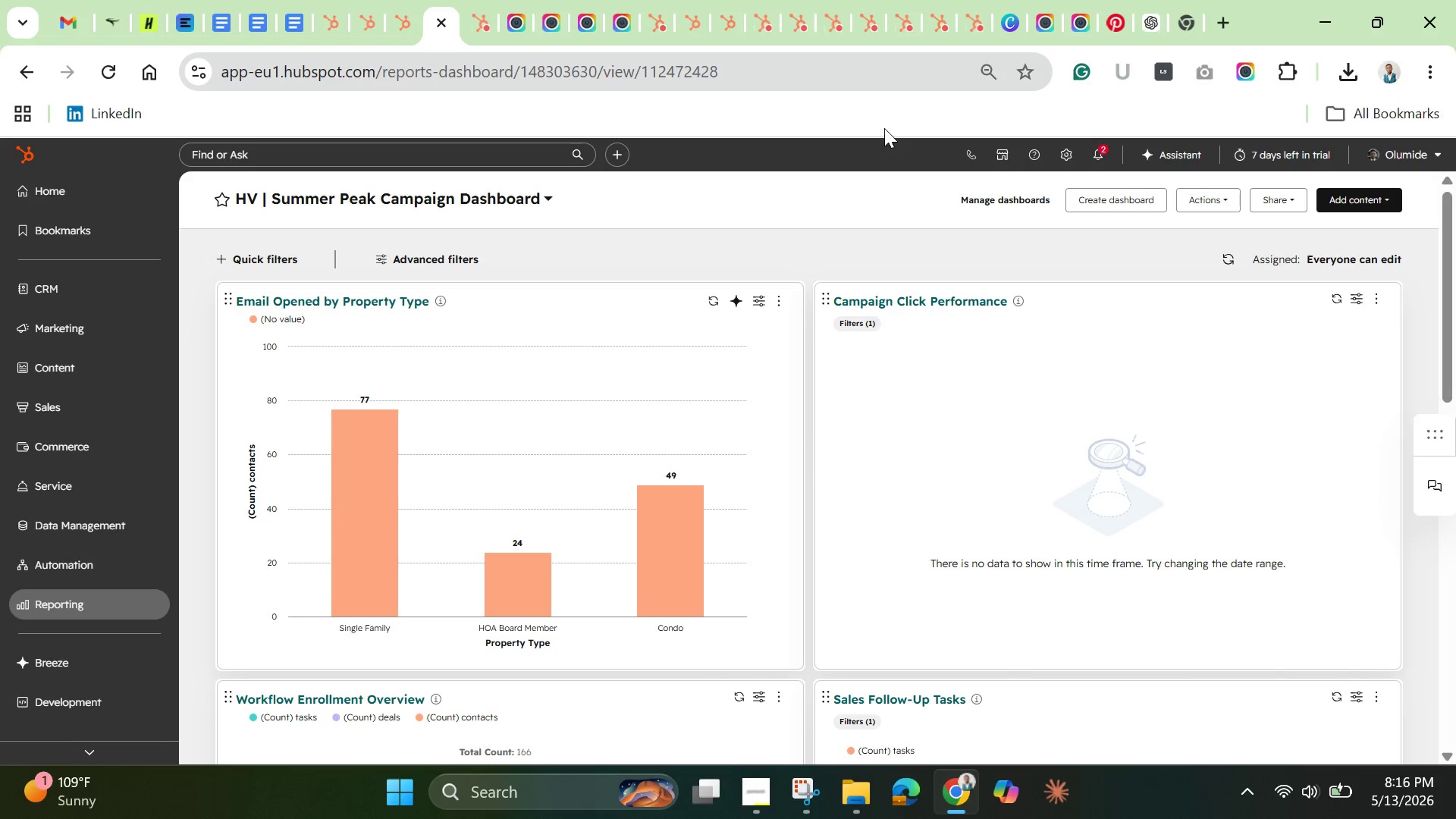 
scroll: coordinate [1006, 375], scroll_direction: down, amount: 3.0
 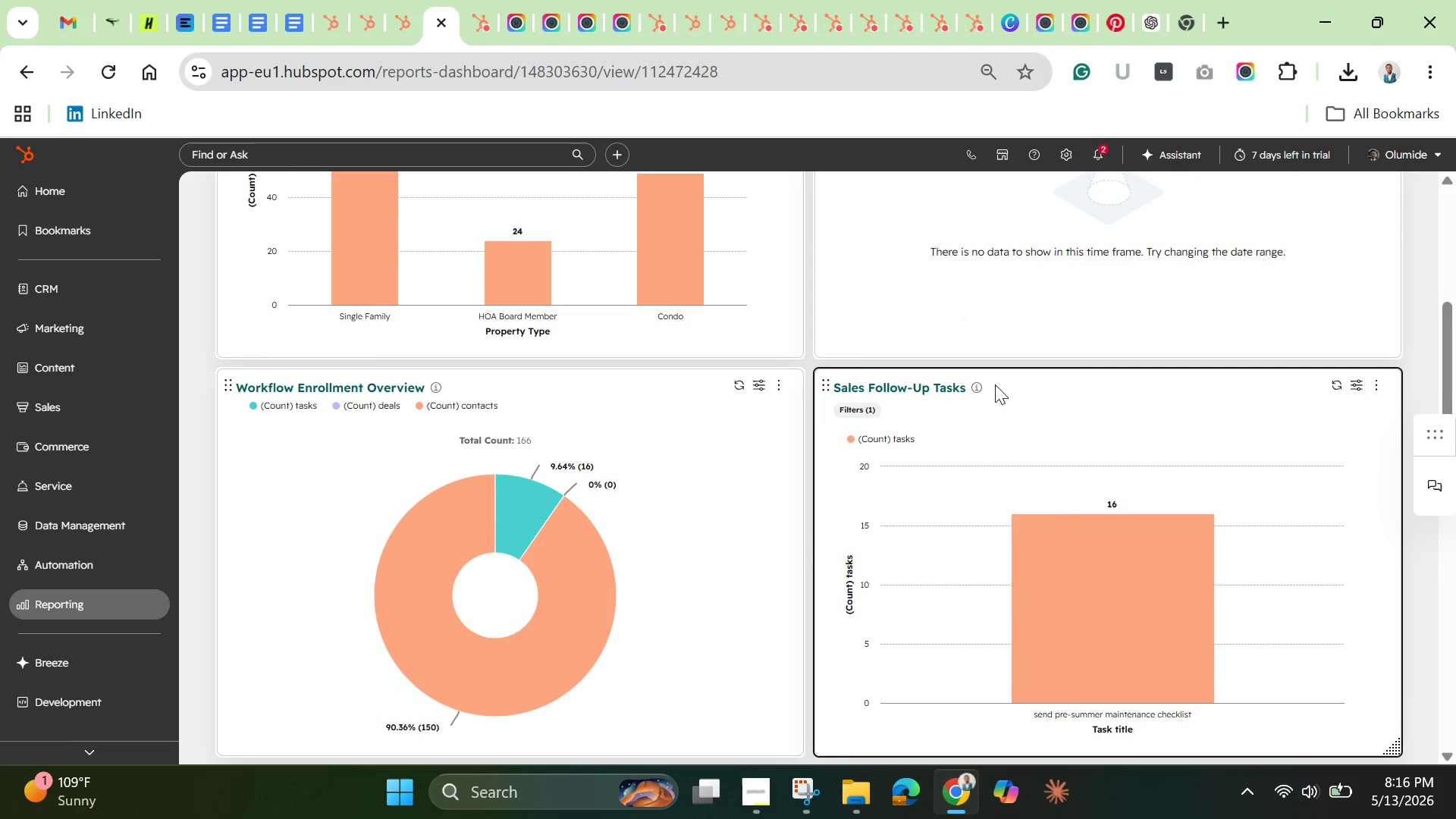 
scroll: coordinate [995, 384], scroll_direction: up, amount: 3.0
 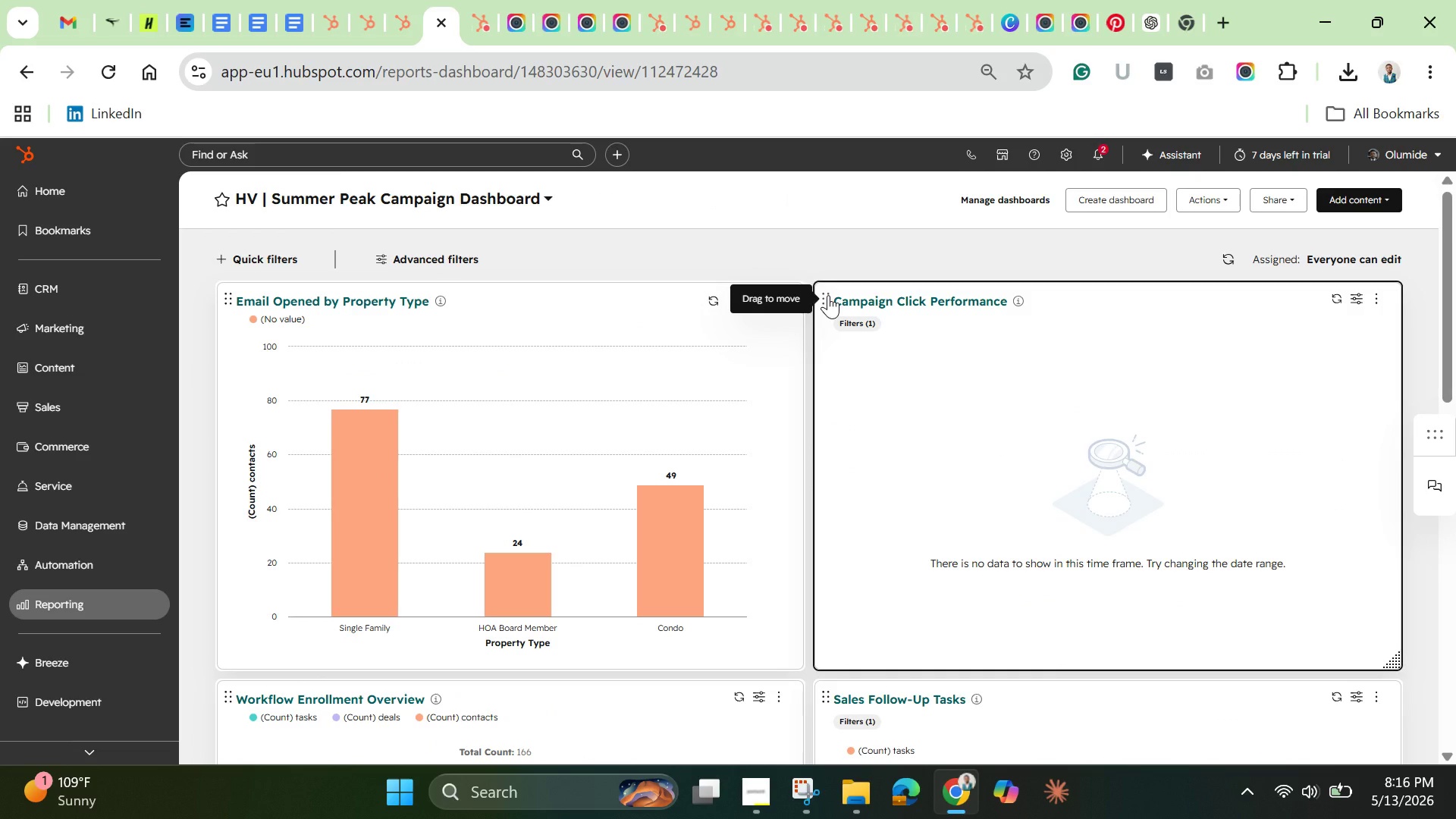 
left_click_drag(start_coordinate=[828, 295], to_coordinate=[824, 679])
 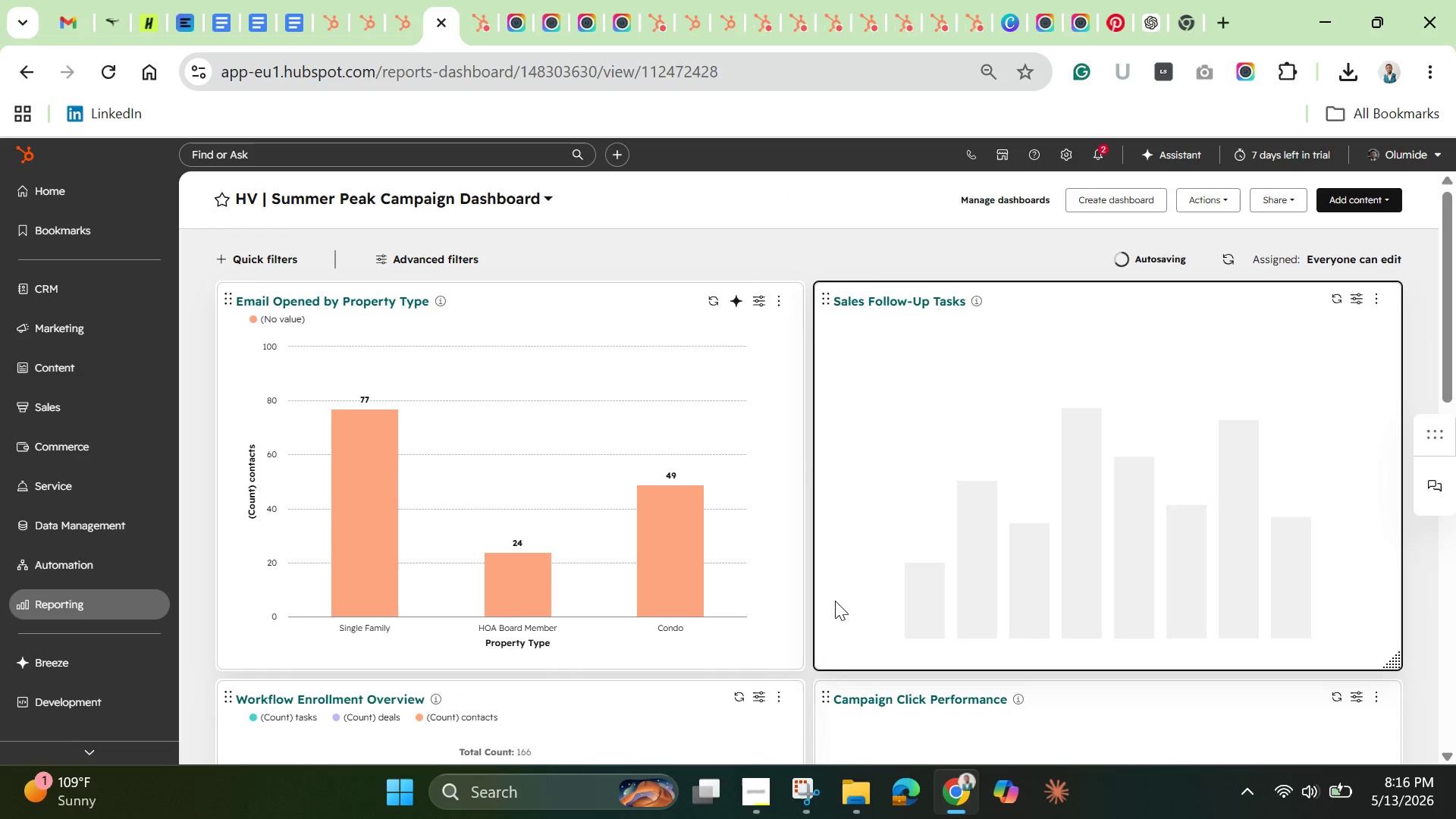 
scroll: coordinate [827, 552], scroll_direction: down, amount: 8.0
 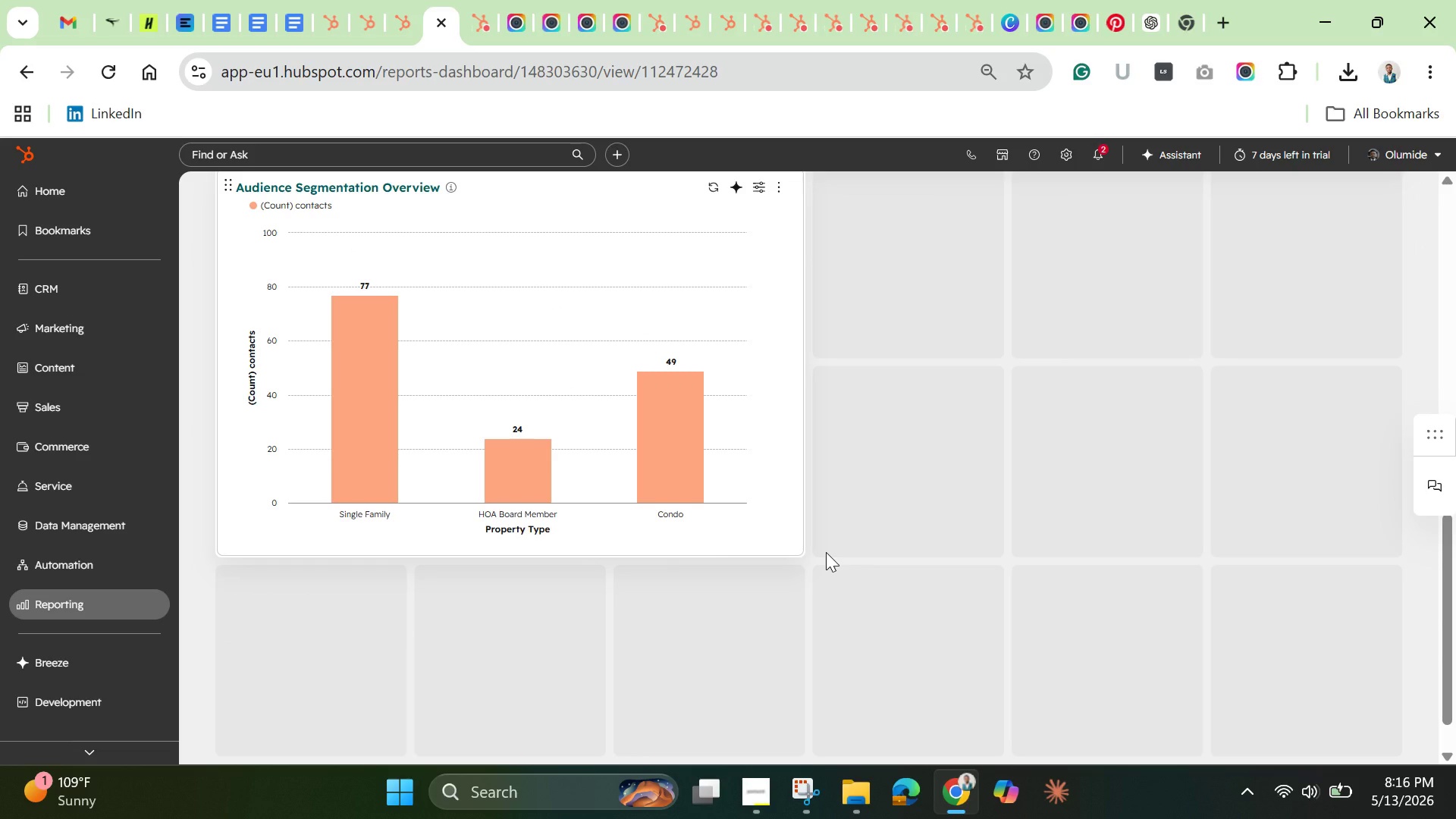 
scroll: coordinate [826, 551], scroll_direction: up, amount: 4.0
 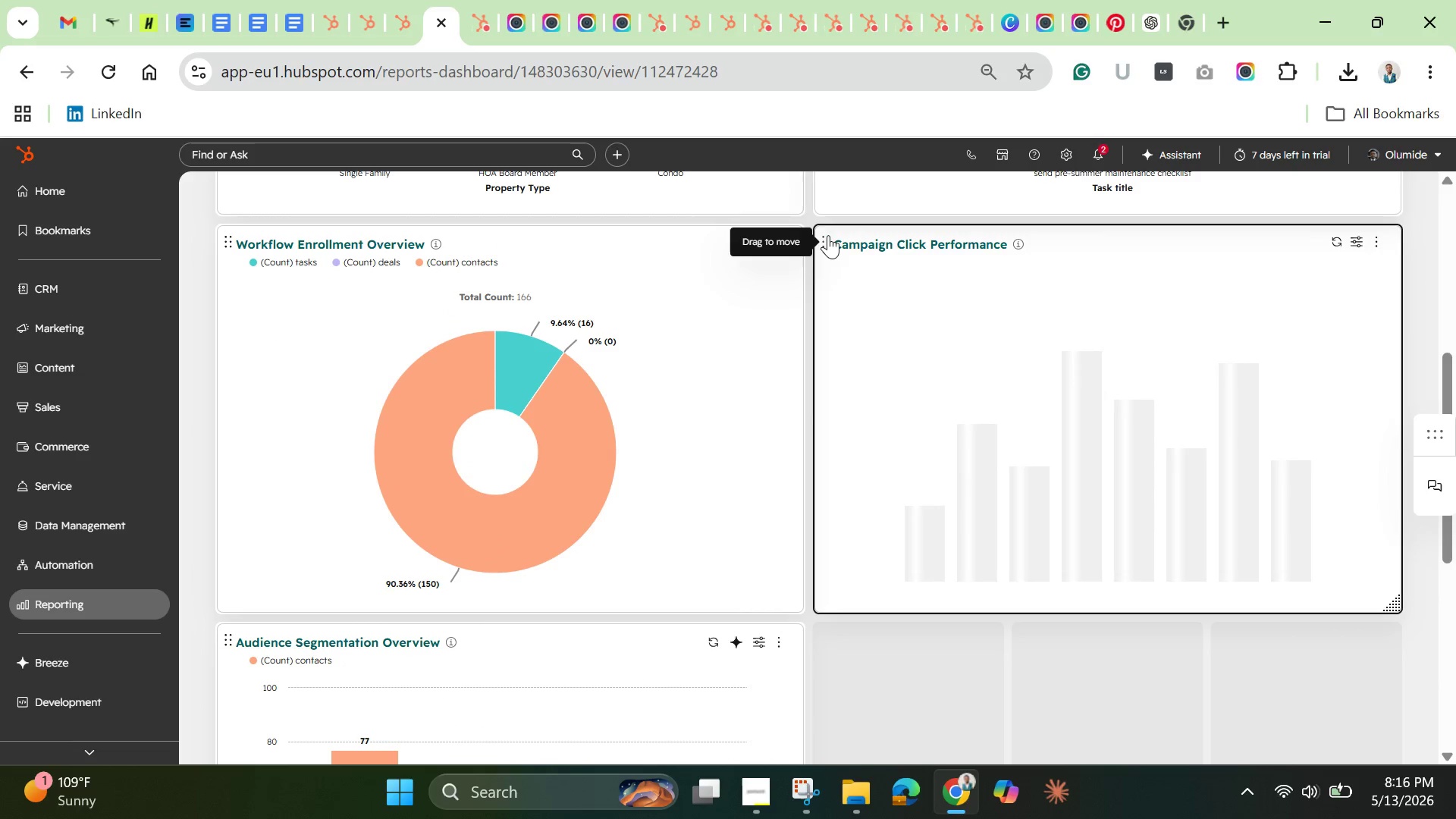 
left_click_drag(start_coordinate=[828, 237], to_coordinate=[228, 374])
 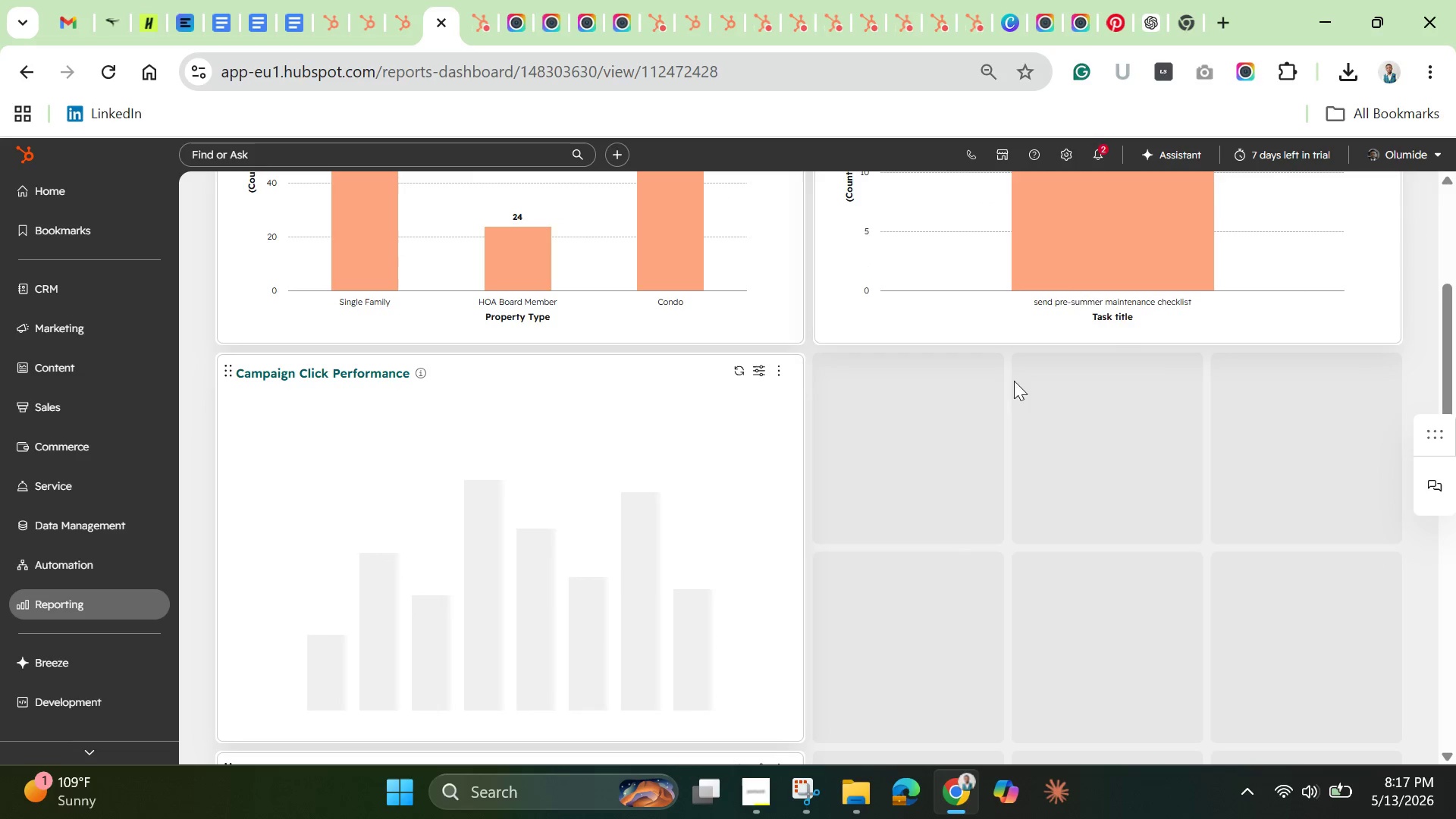 
scroll: coordinate [1025, 403], scroll_direction: down, amount: 5.0
 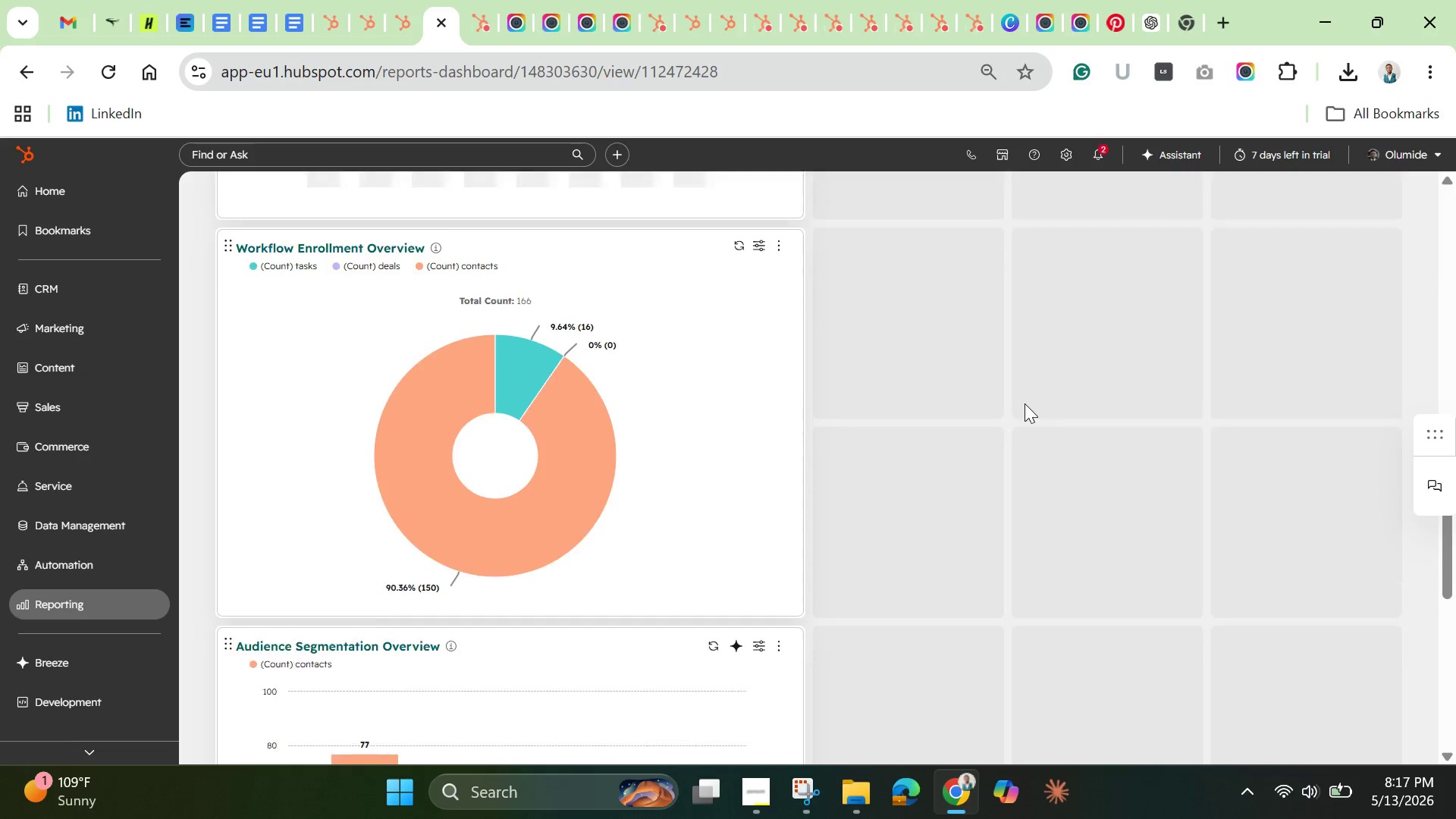 
scroll: coordinate [1025, 403], scroll_direction: up, amount: 6.0
 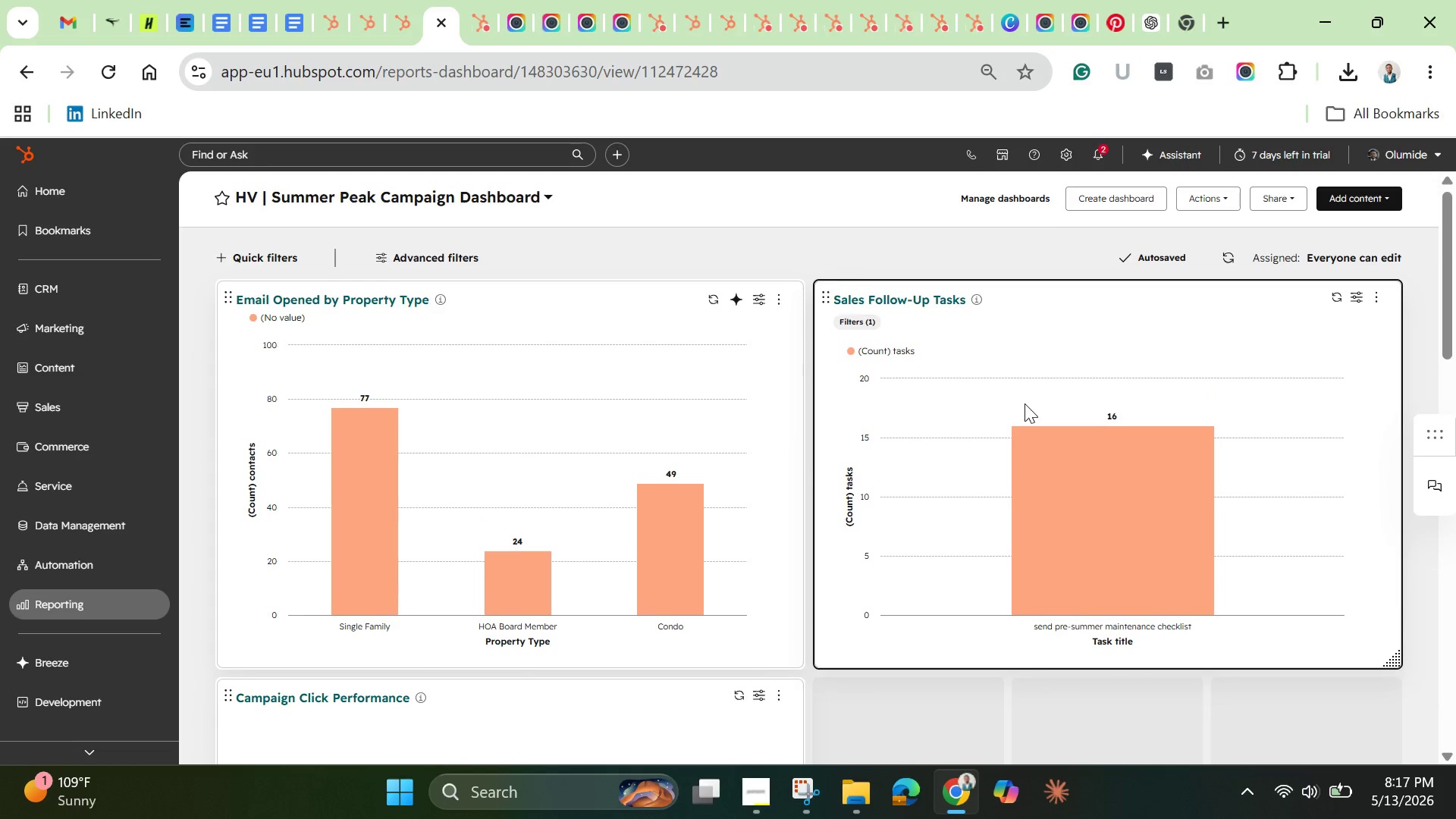 
scroll: coordinate [1025, 403], scroll_direction: down, amount: 5.0
 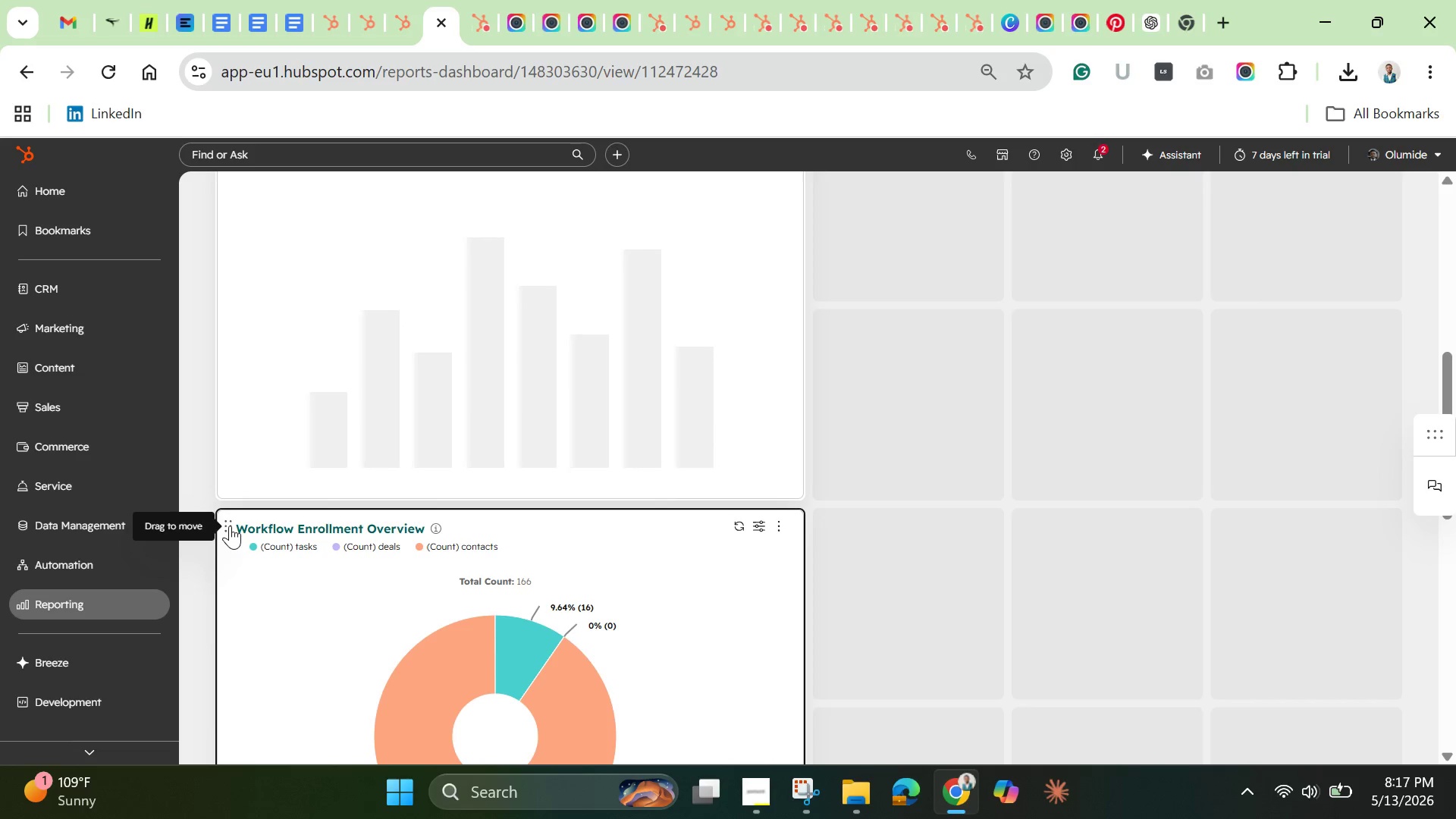 
wait(5.61)
 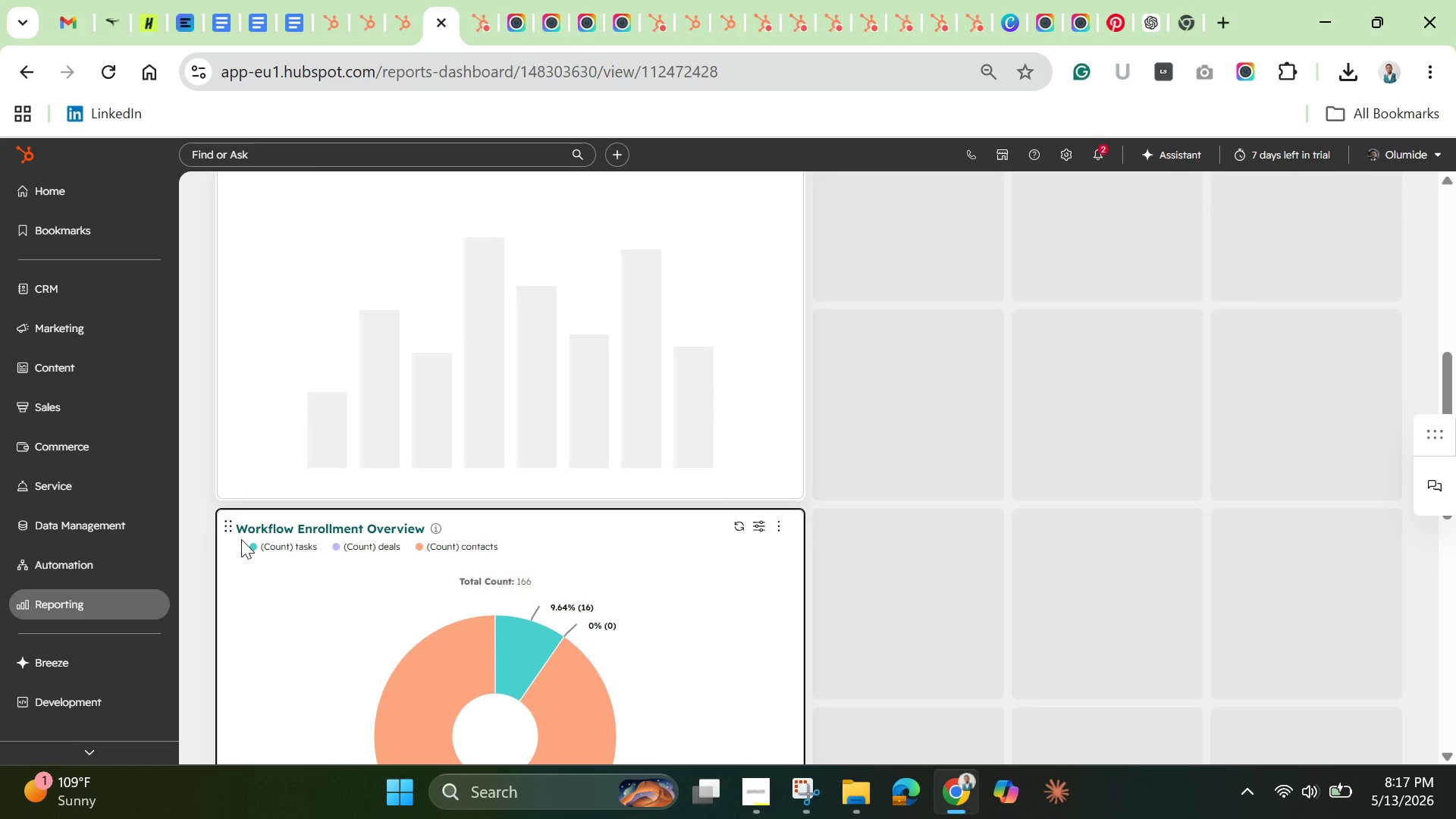 
left_click_drag(start_coordinate=[230, 526], to_coordinate=[219, 300])
 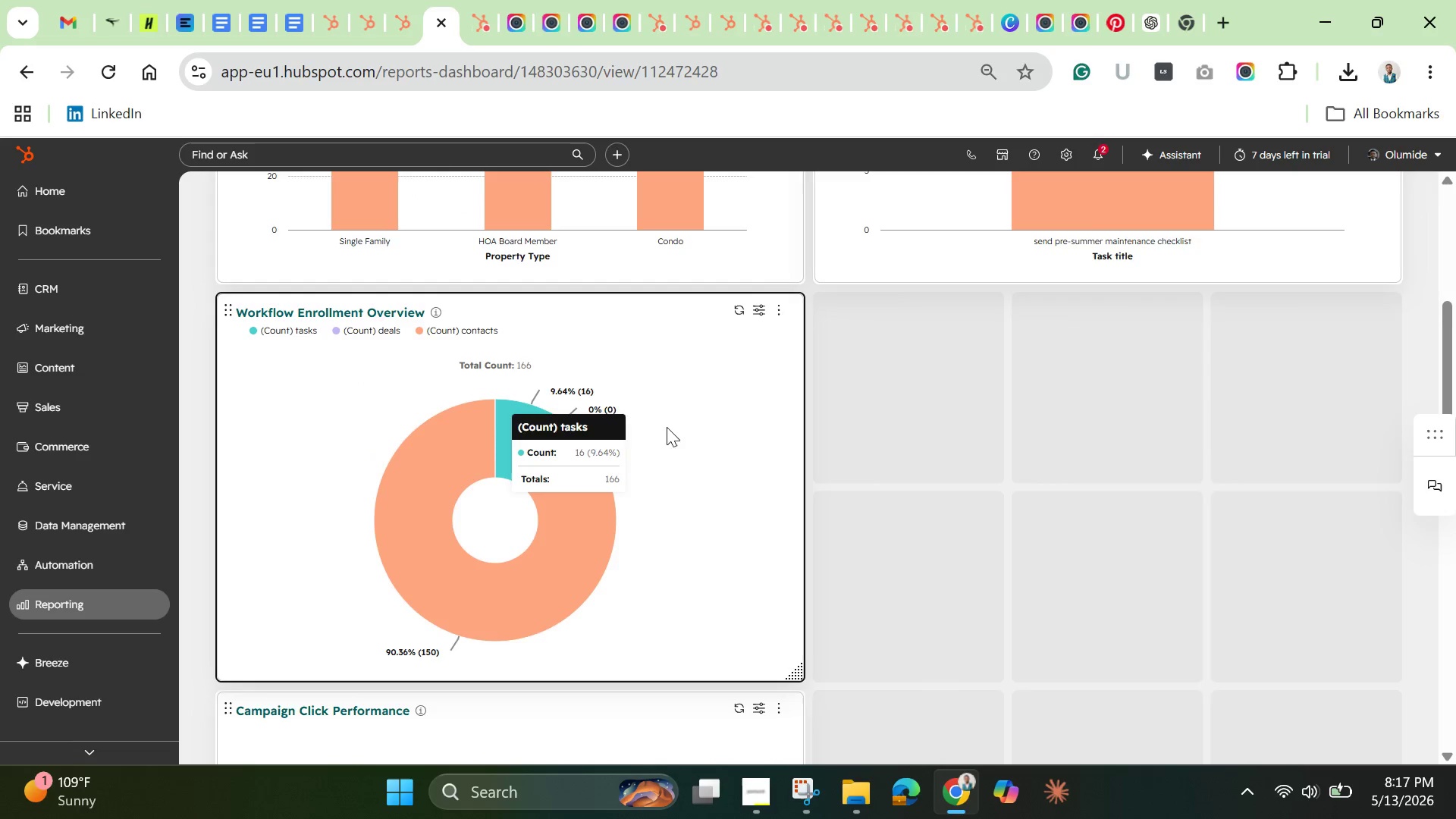 
scroll: coordinate [671, 438], scroll_direction: down, amount: 4.0
 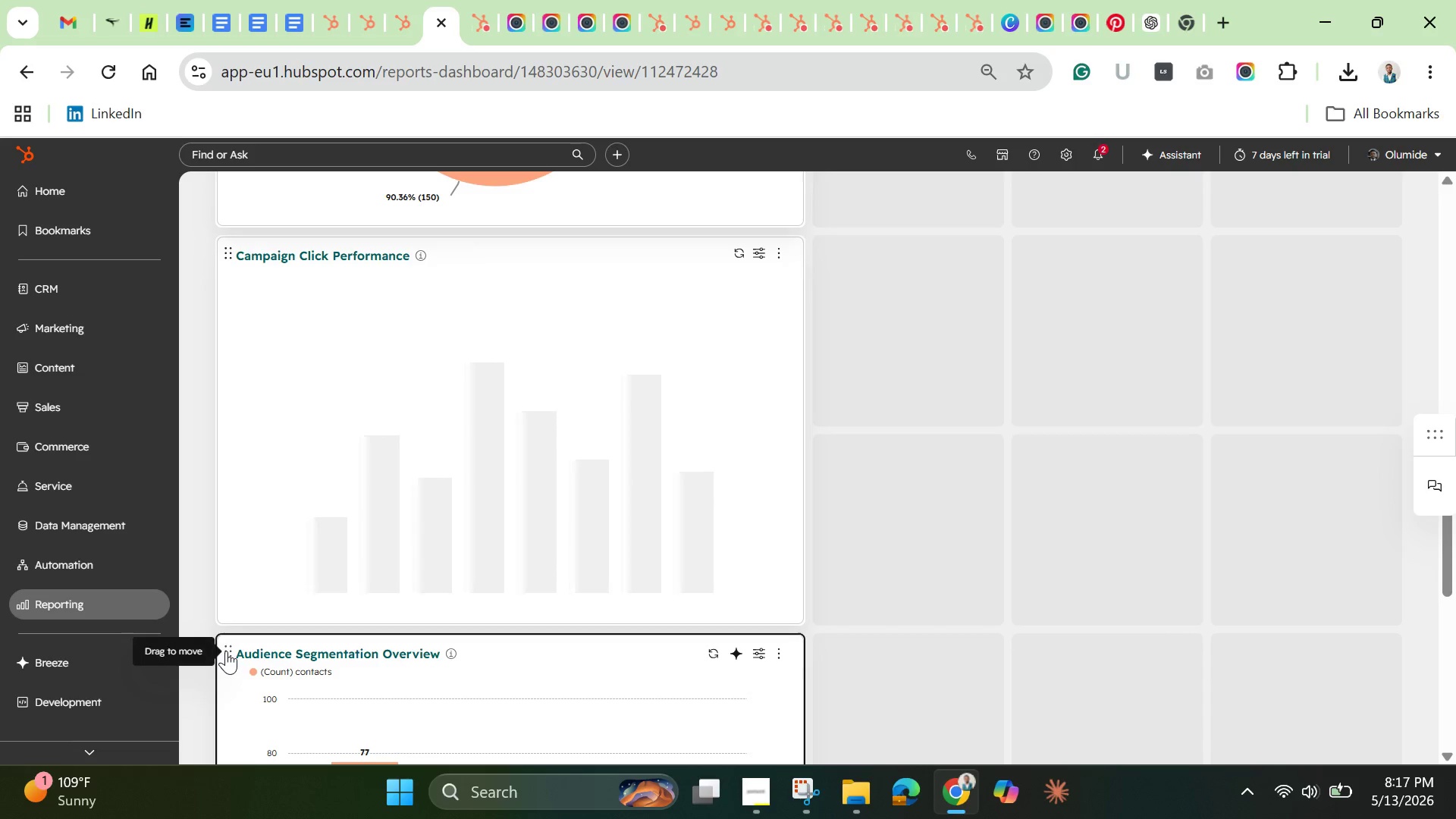 
left_click_drag(start_coordinate=[228, 651], to_coordinate=[823, 285])
 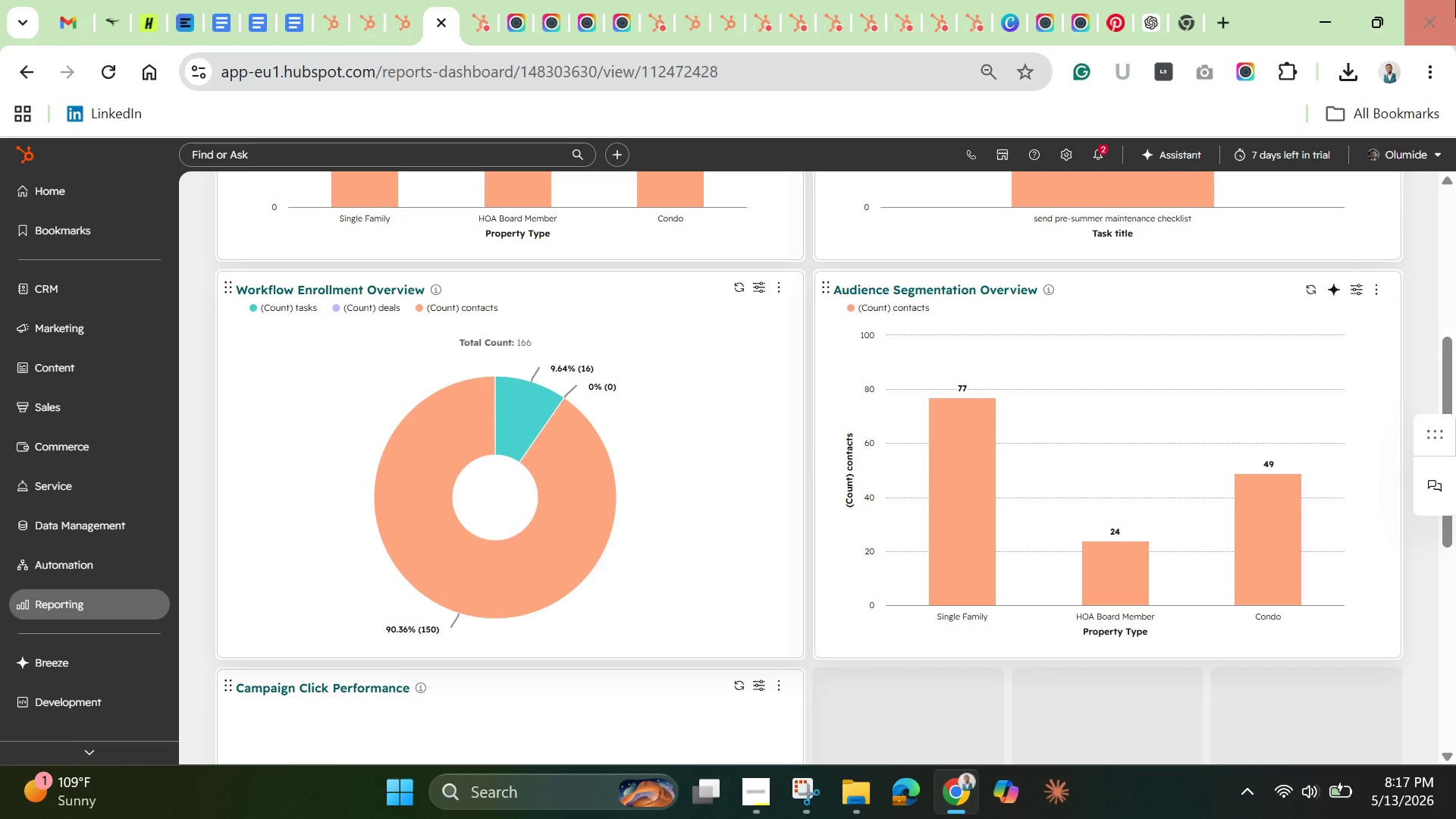 
wait(6.61)
 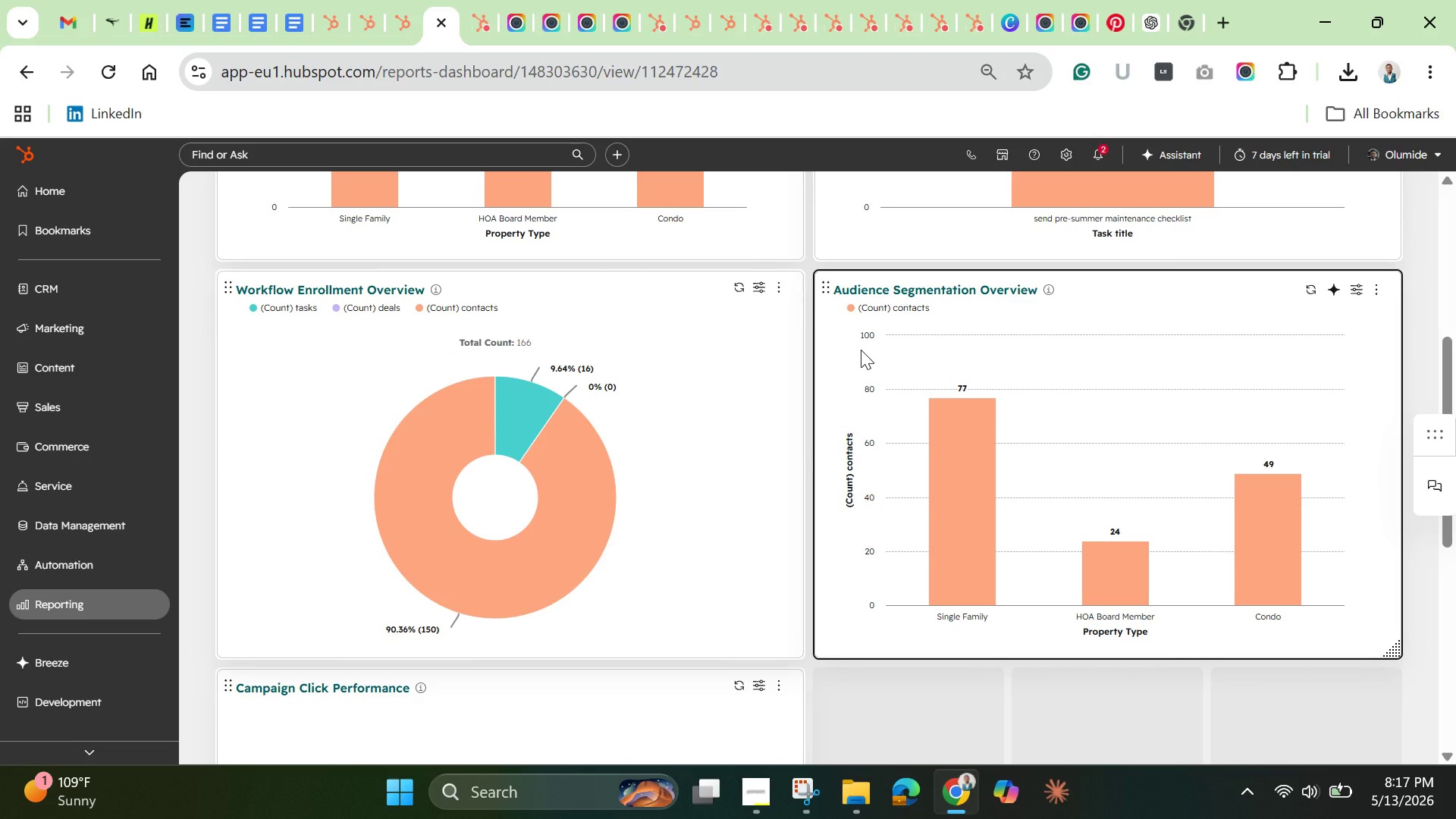 
scroll: coordinate [1163, 234], scroll_direction: up, amount: 8.0
 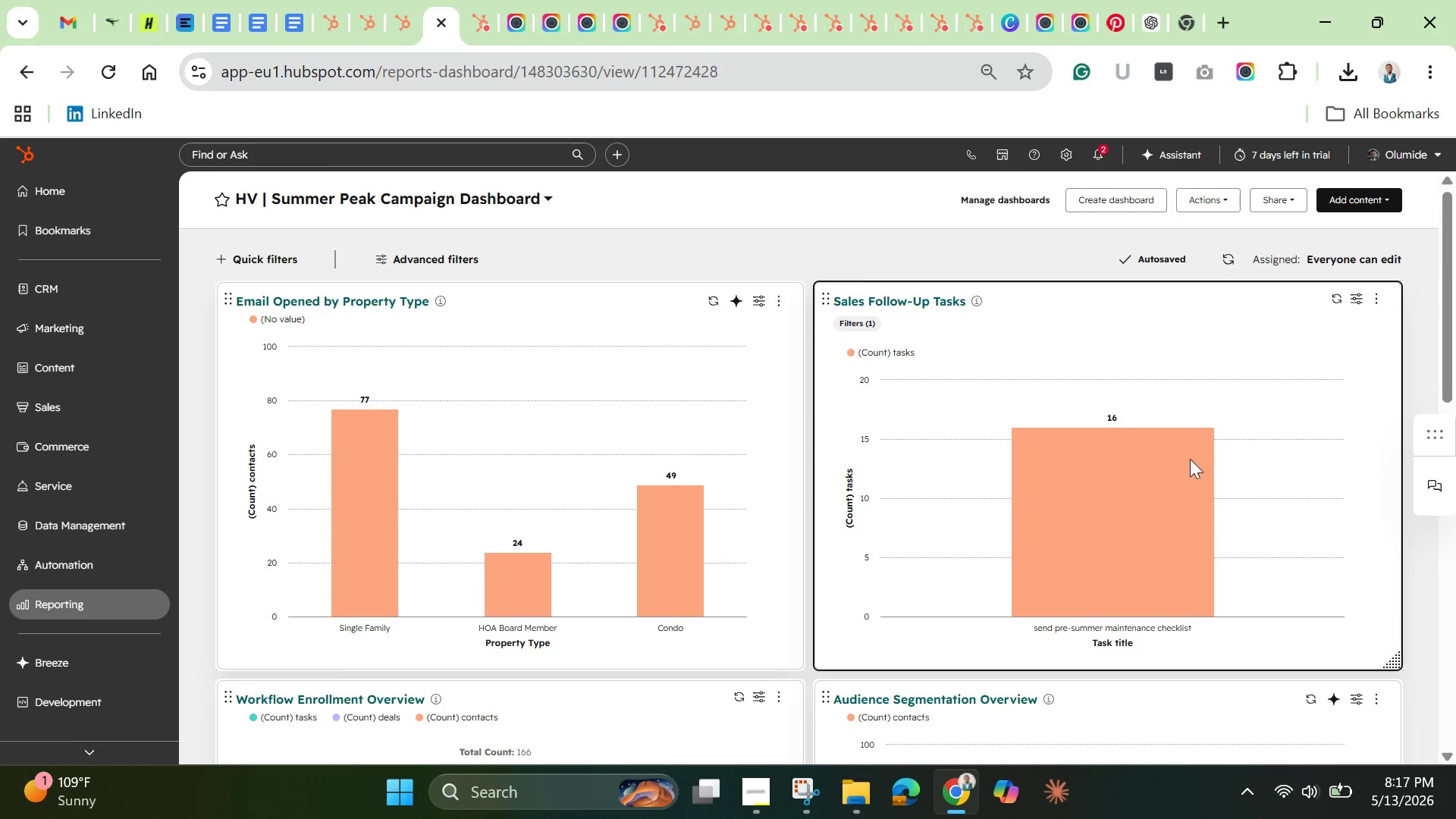 
scroll: coordinate [1207, 518], scroll_direction: down, amount: 8.0
 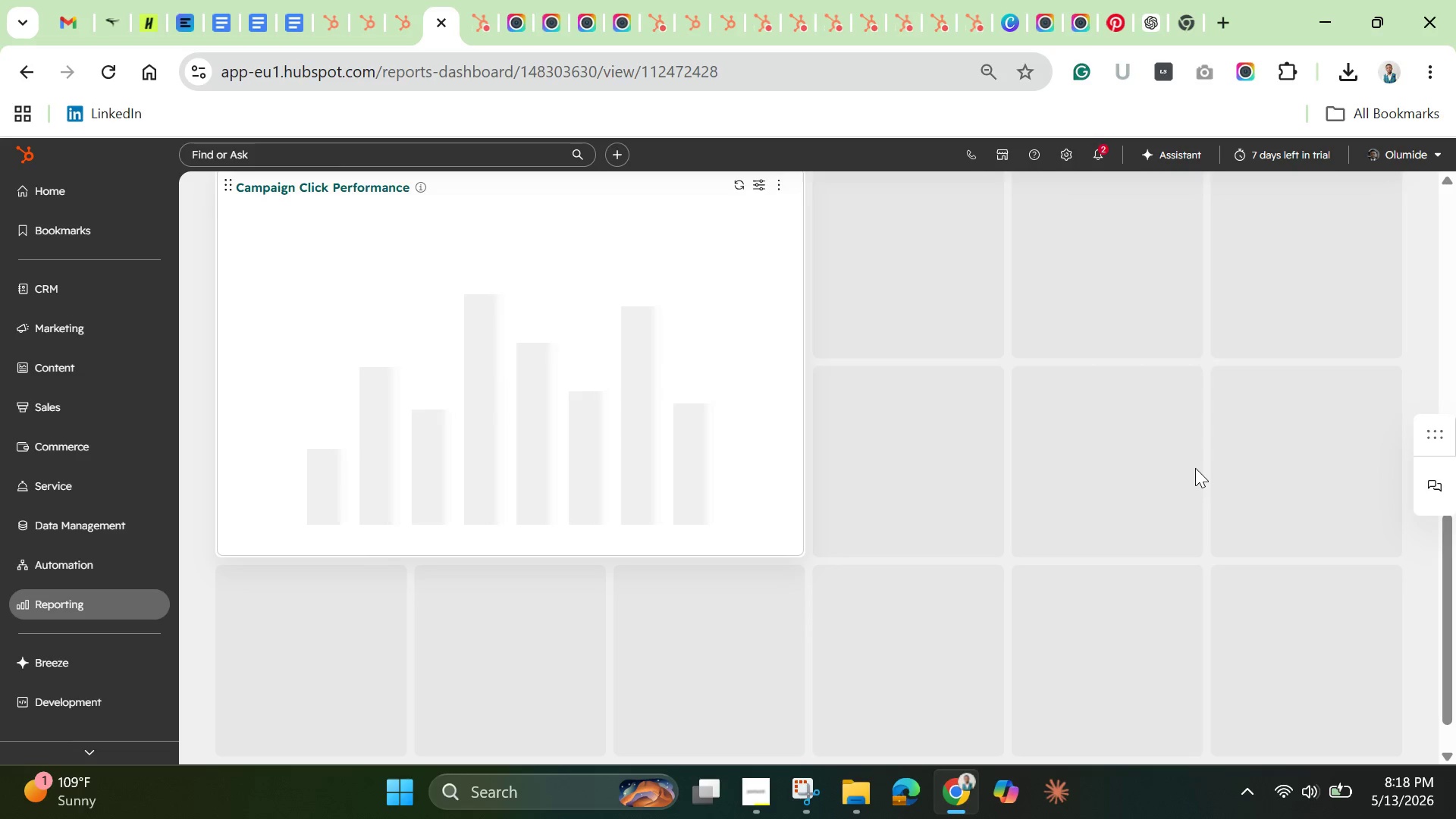 
wait(36.32)
 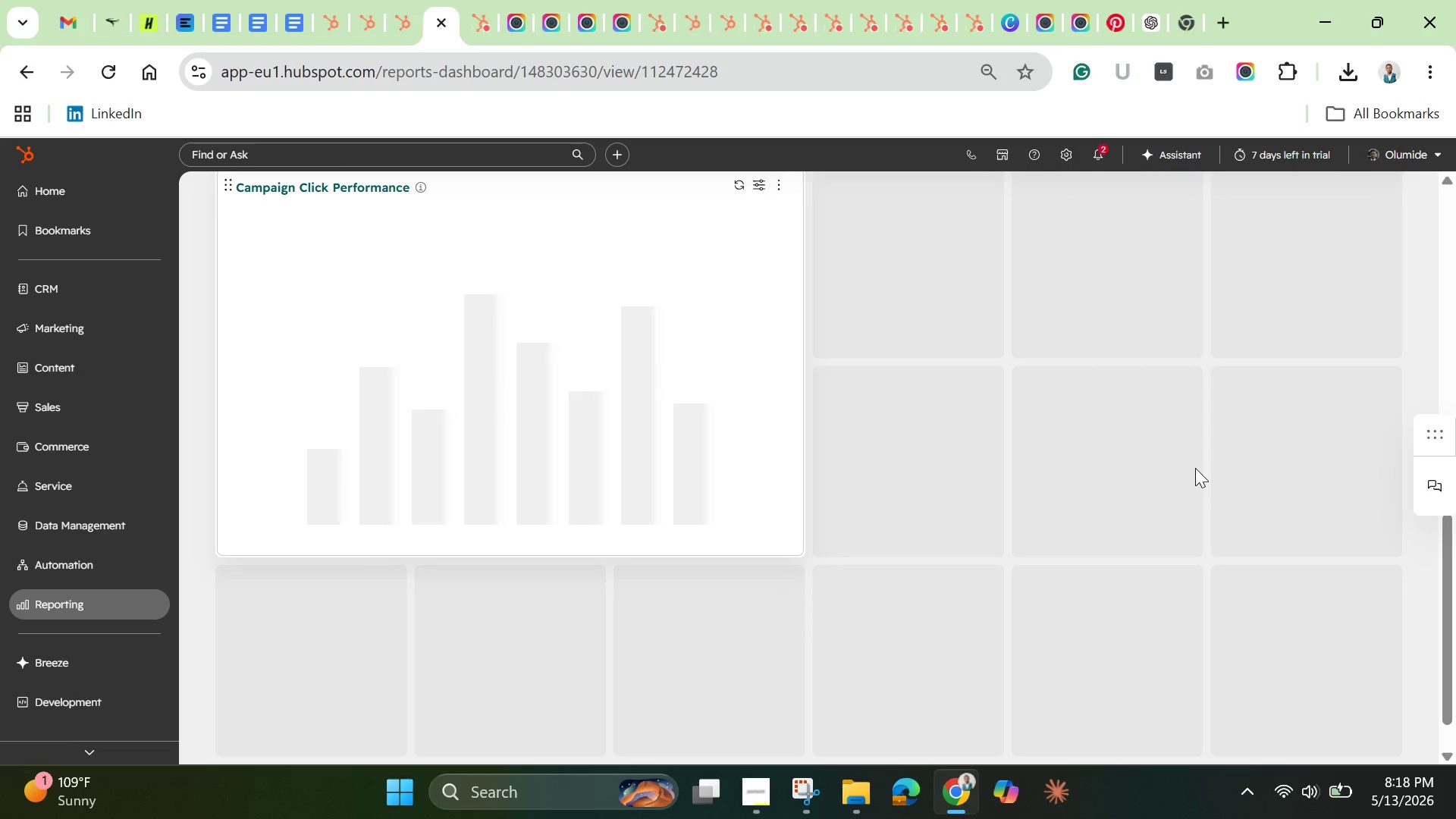 
scroll: coordinate [664, 287], scroll_direction: up, amount: 8.0
 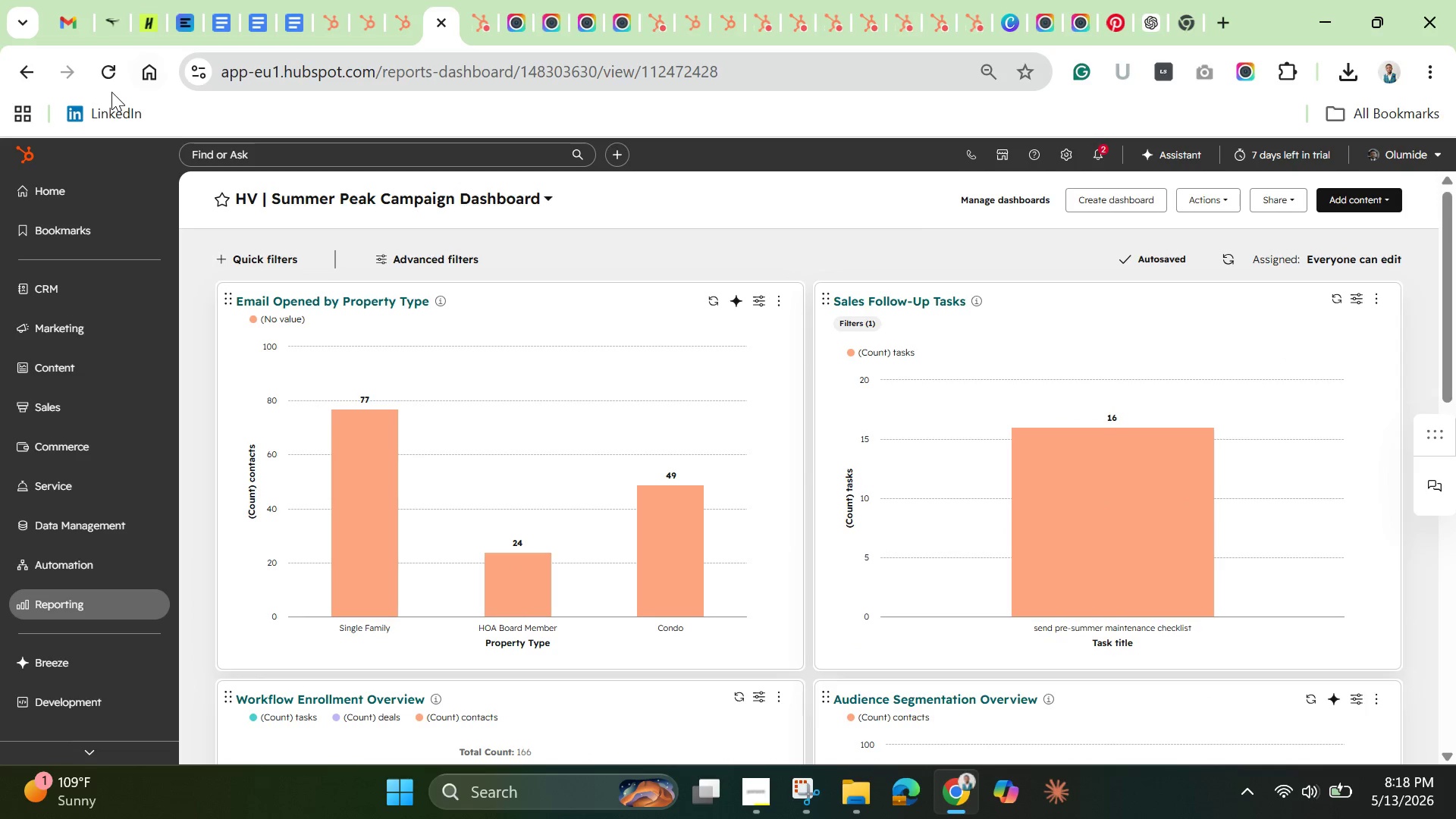 
mouse_move([121, 58])
 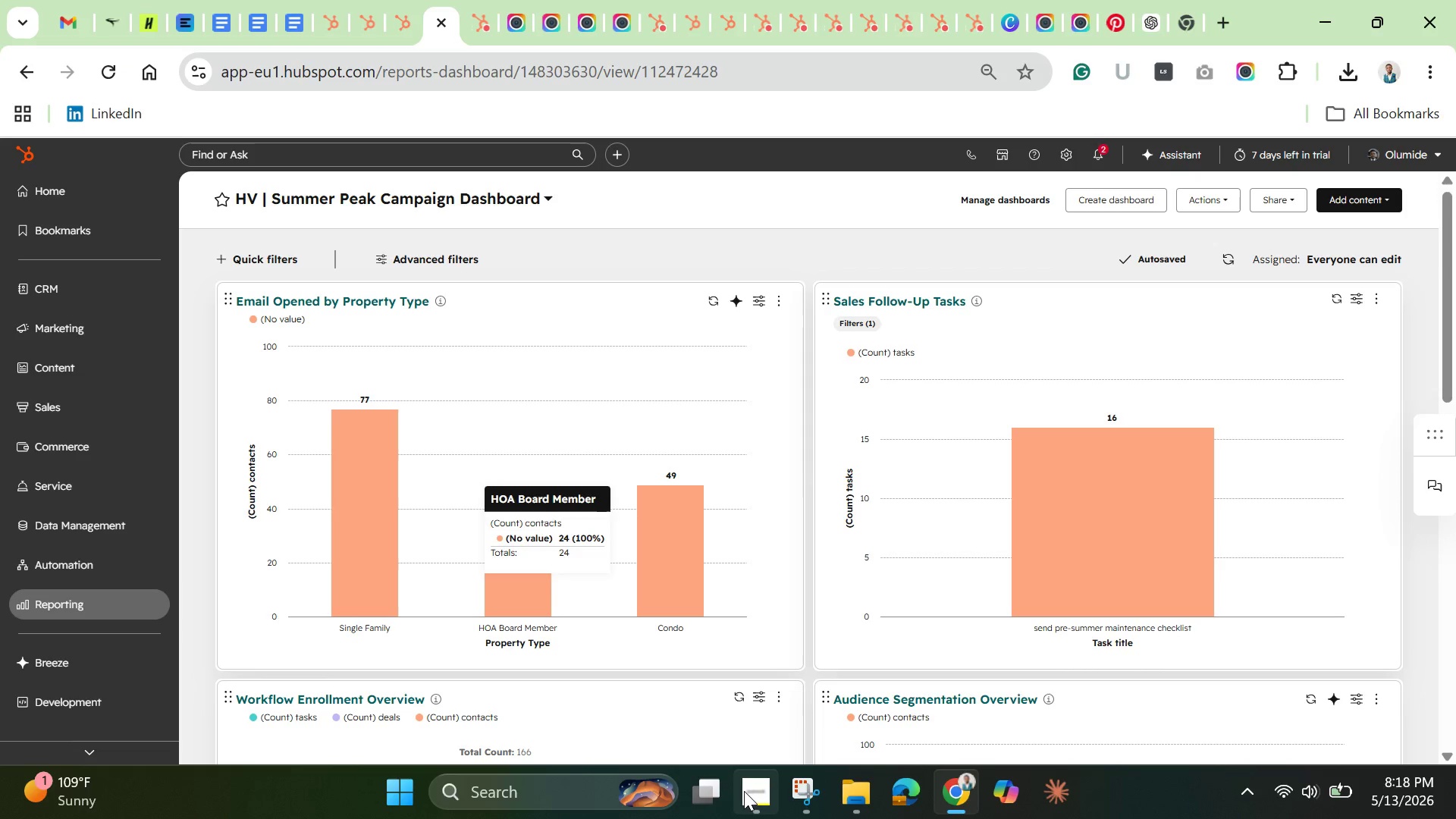 
left_click([755, 787])